 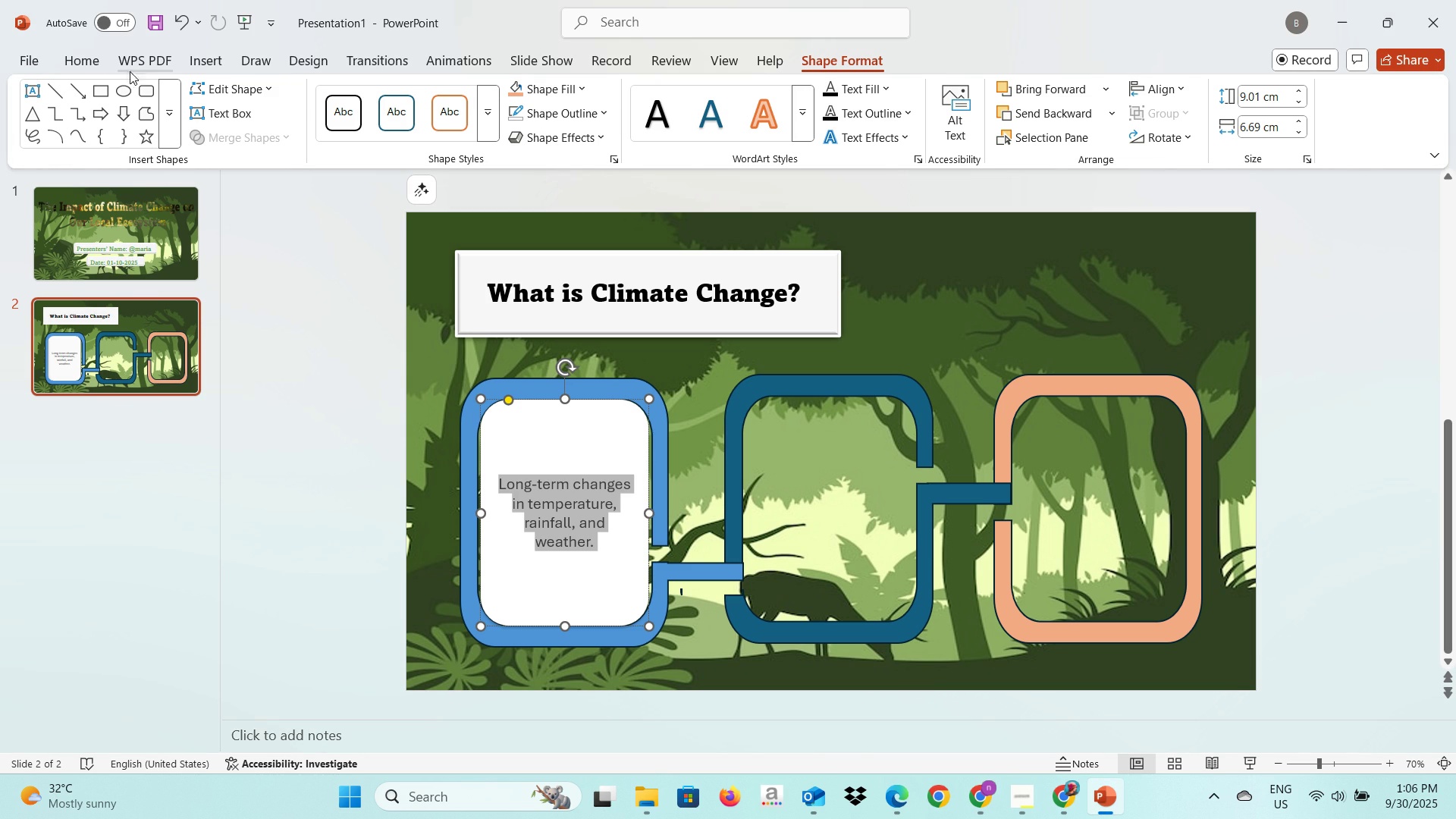 
left_click([94, 67])
 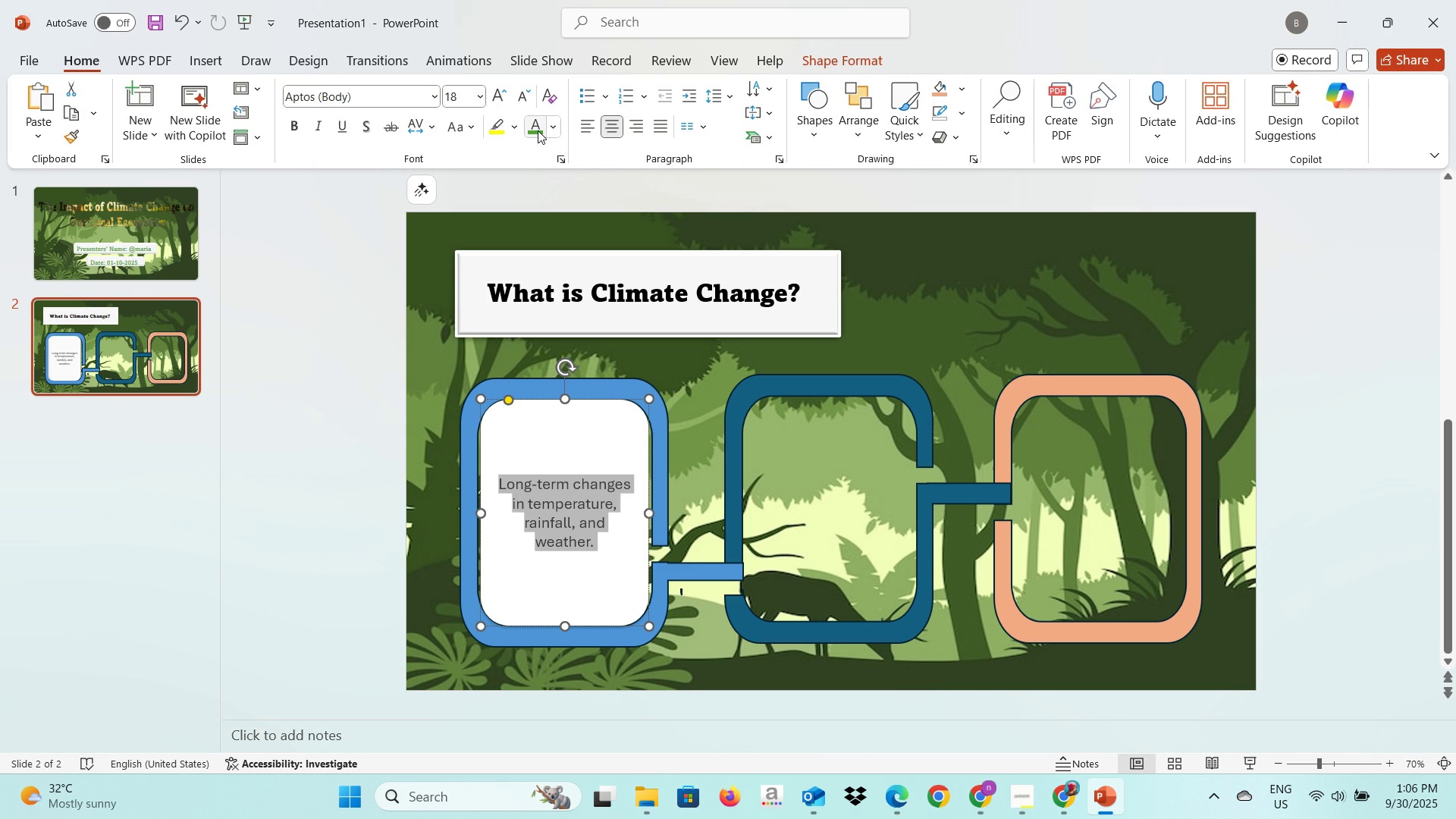 
left_click([538, 130])
 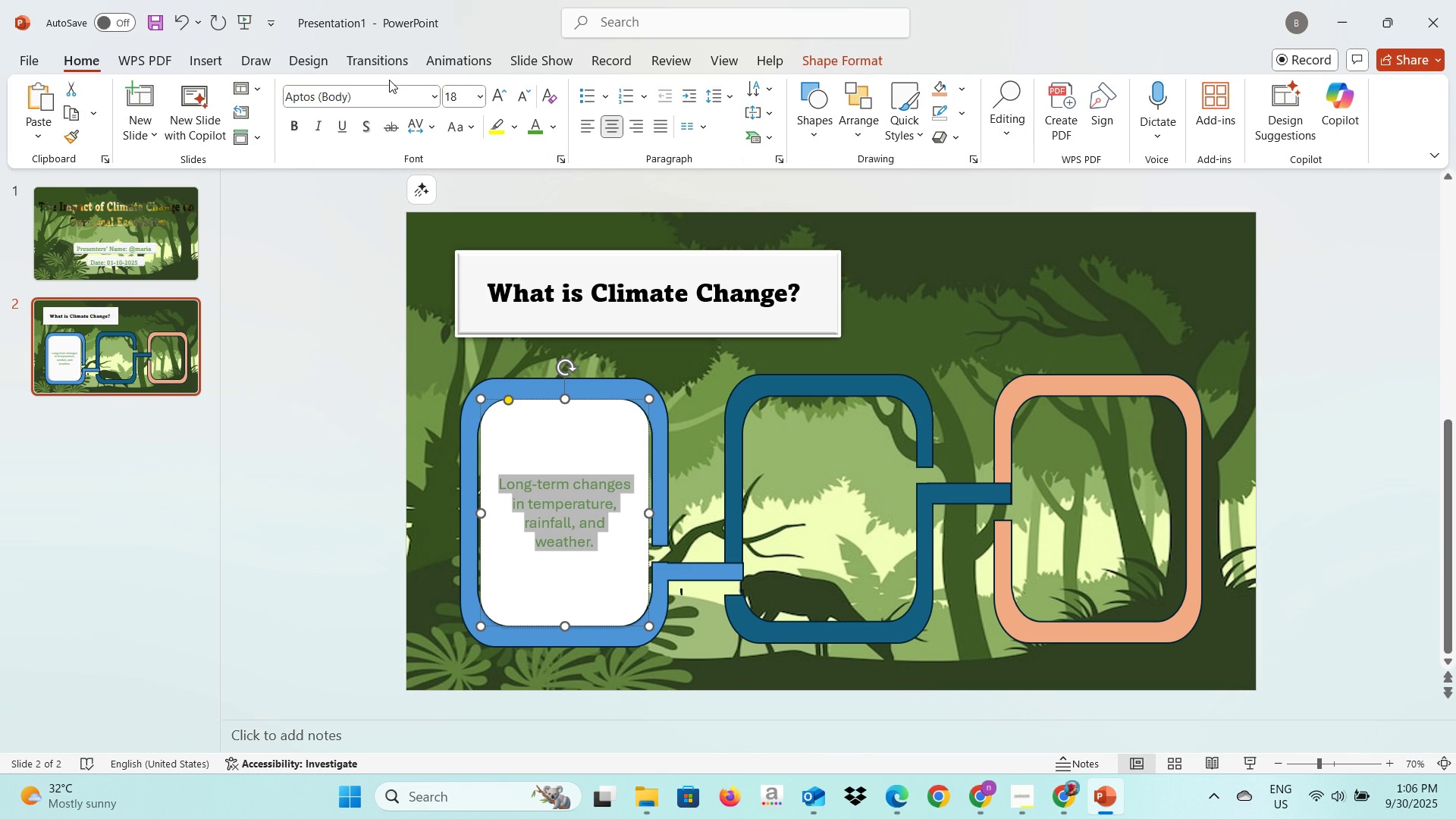 
left_click([438, 88])
 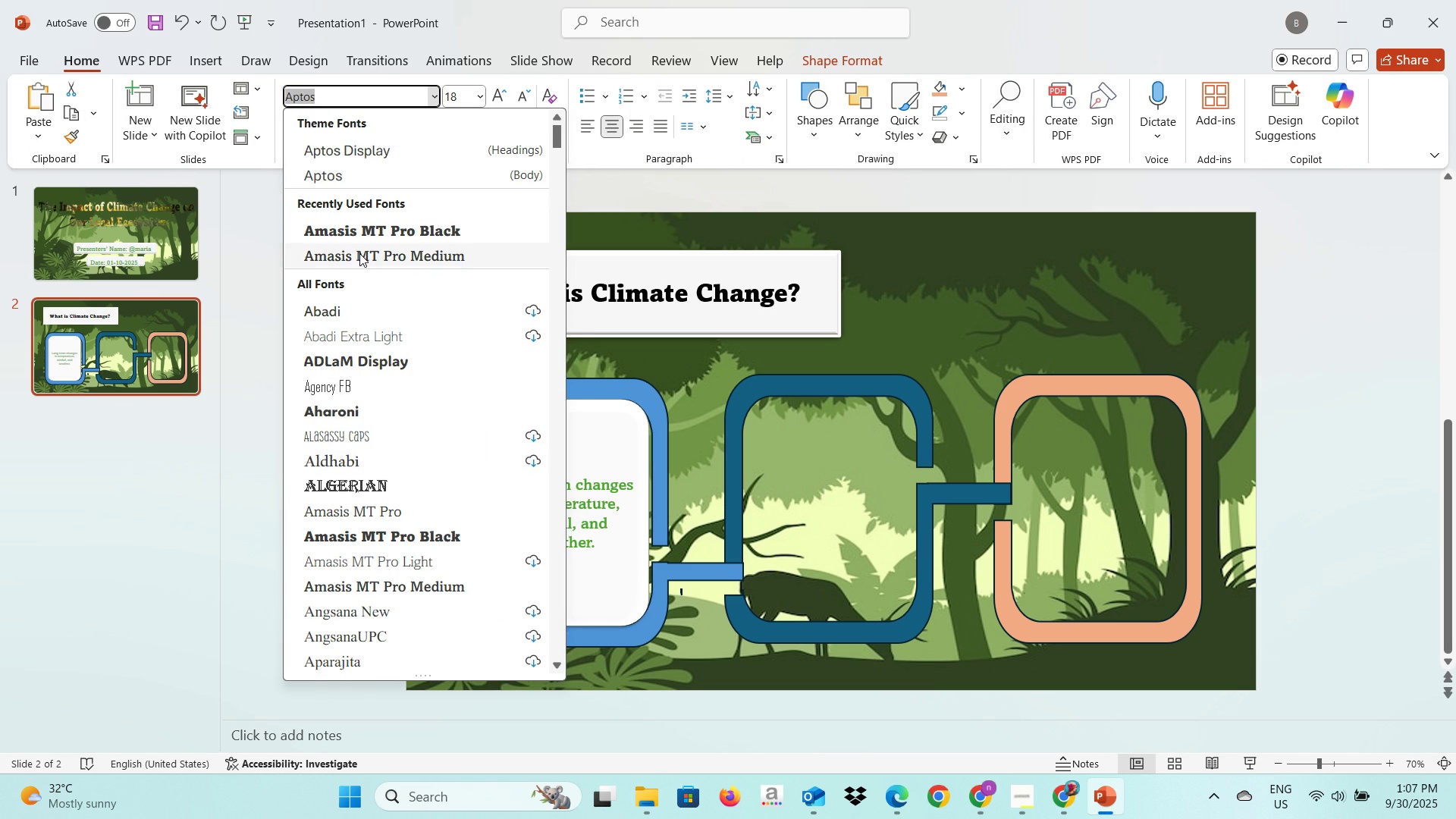 
left_click([359, 253])
 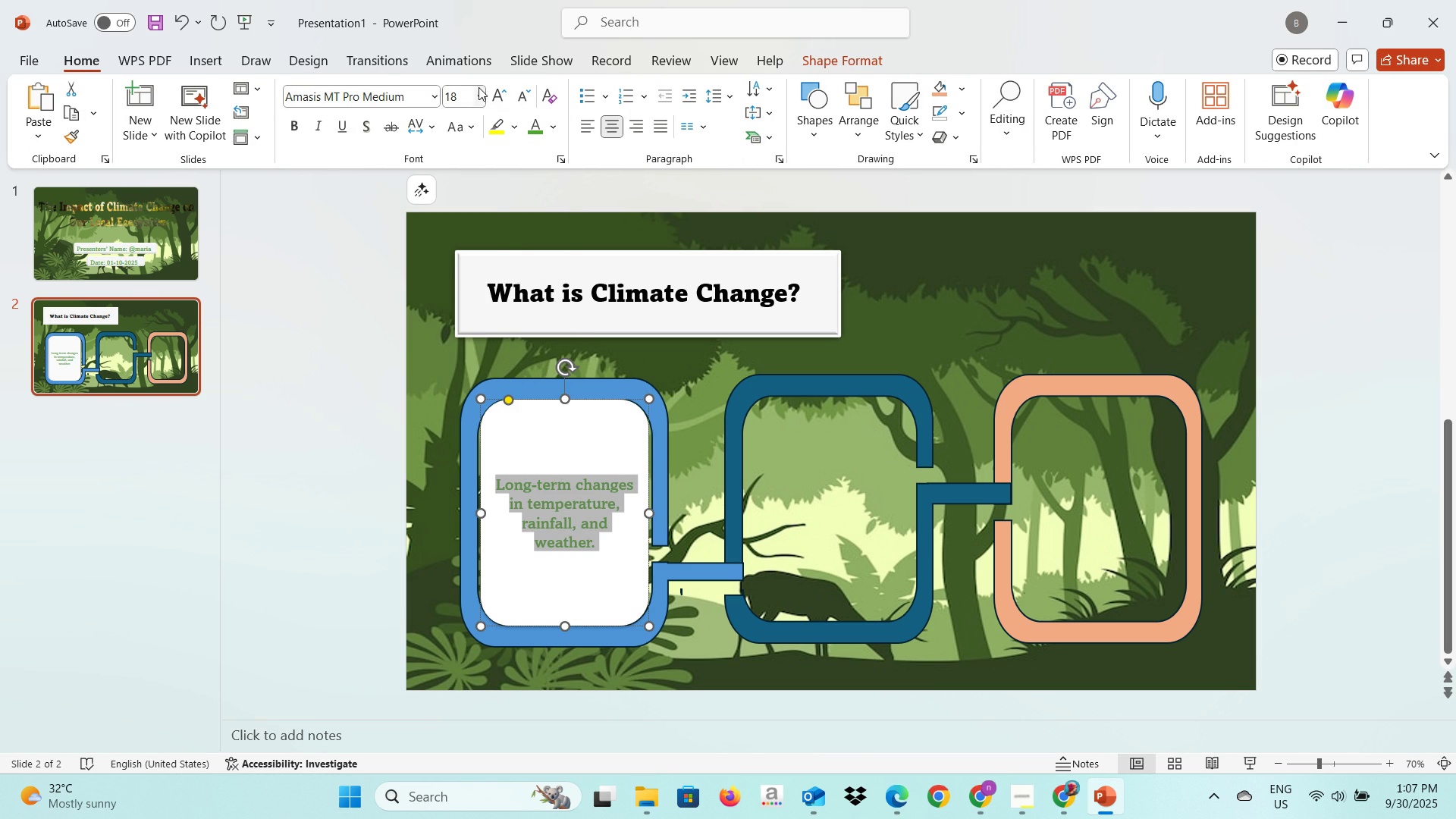 
left_click([479, 94])
 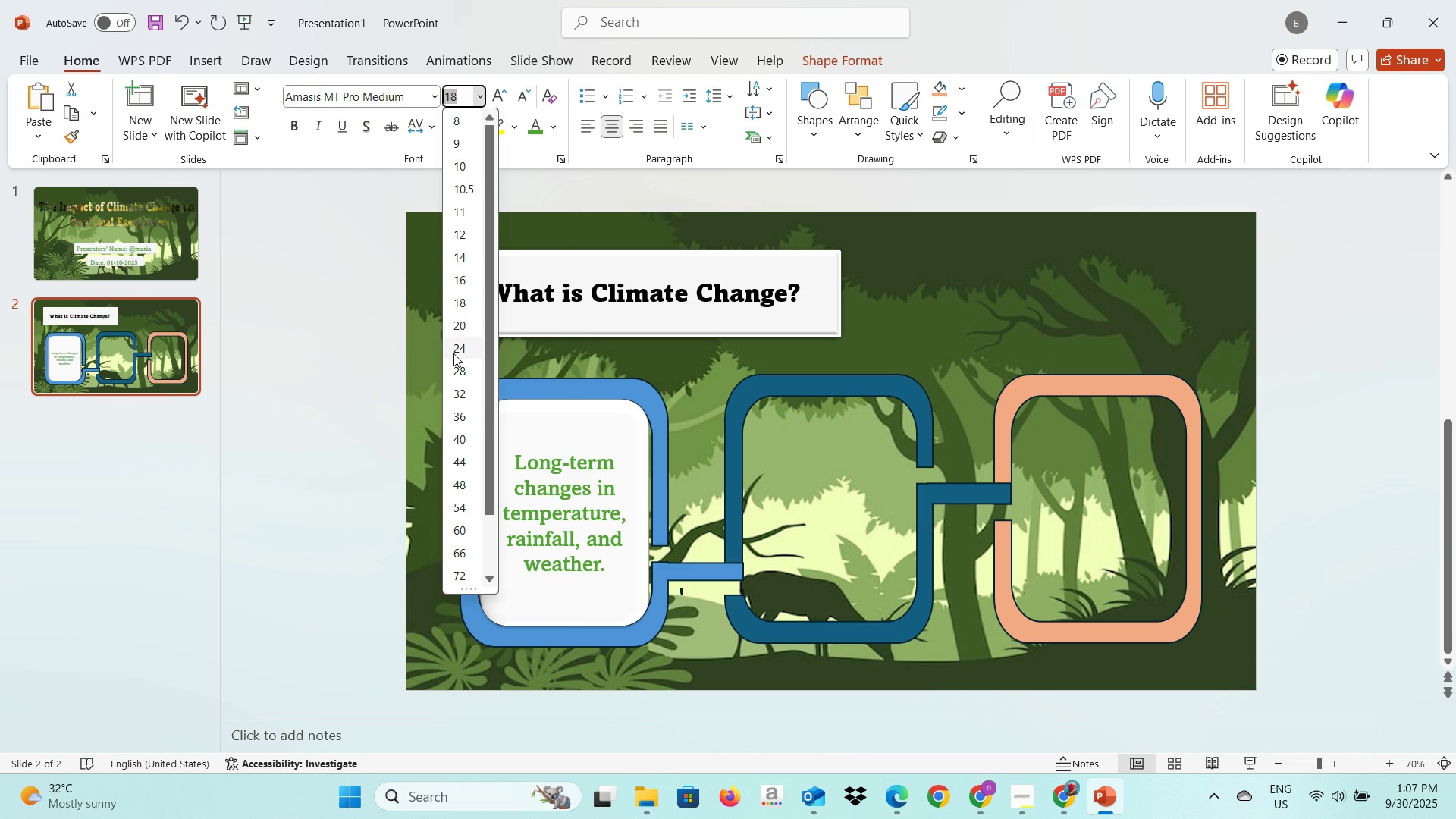 
left_click([453, 353])
 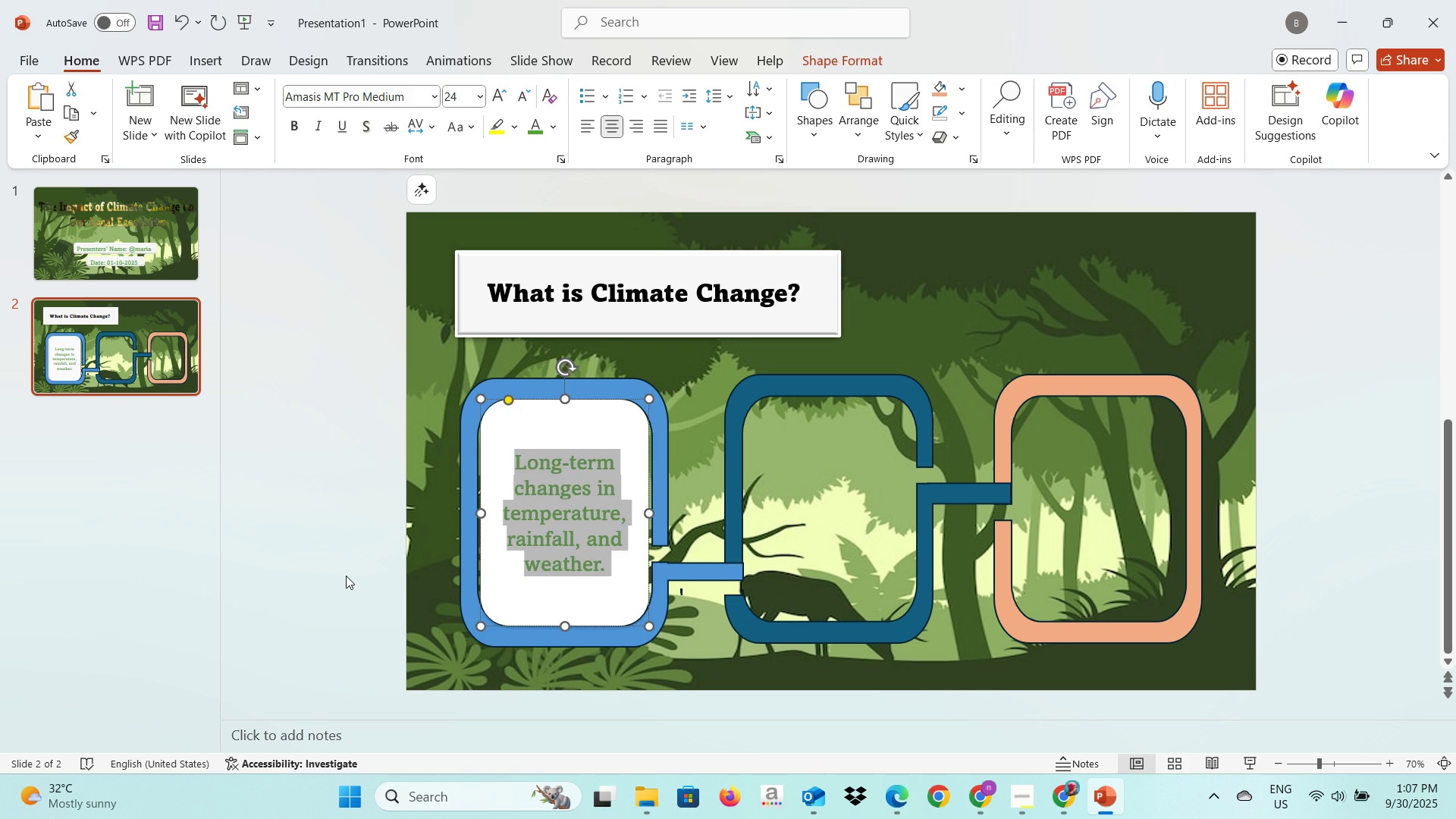 
left_click([346, 576])
 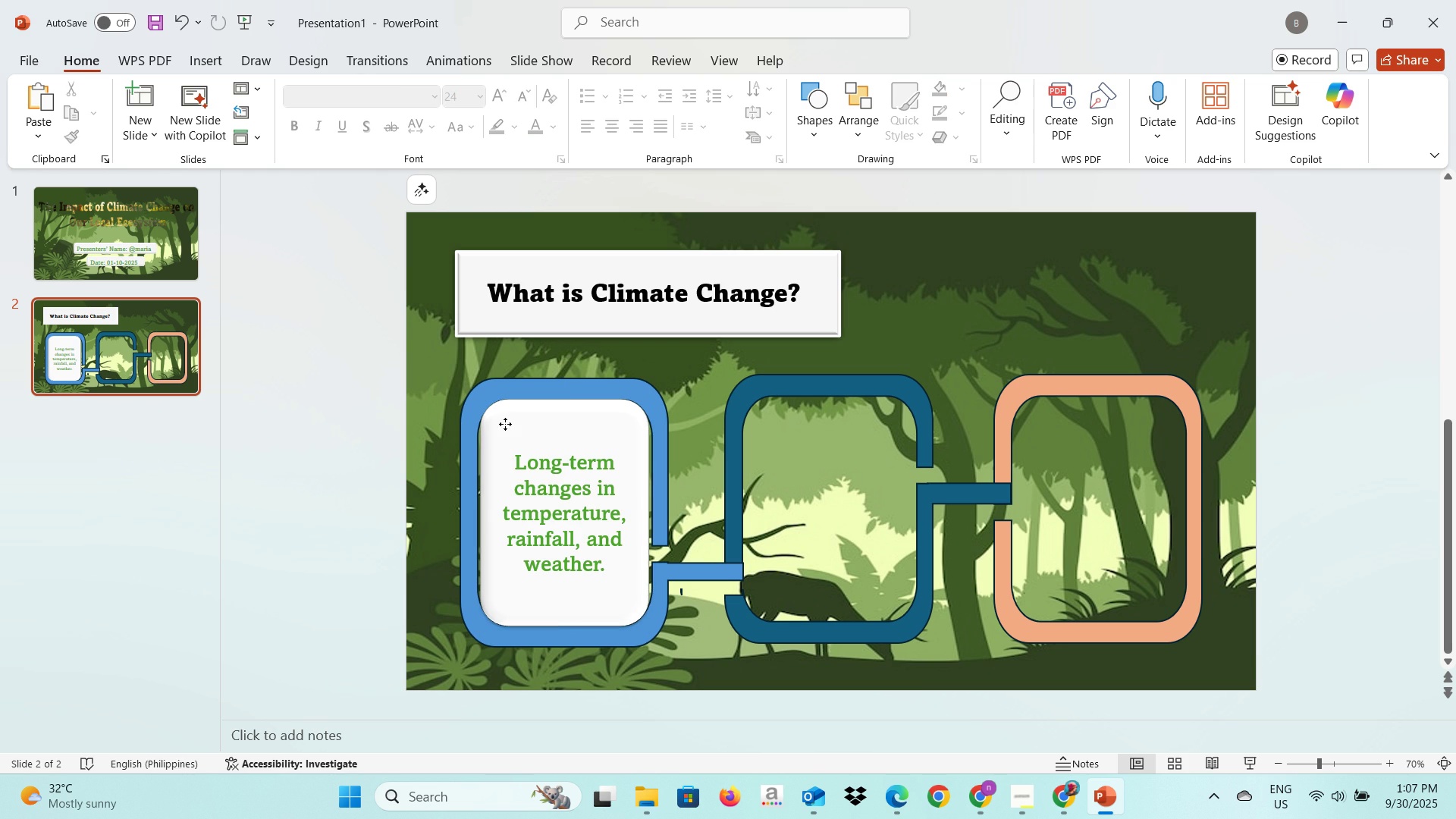 
left_click([505, 424])